 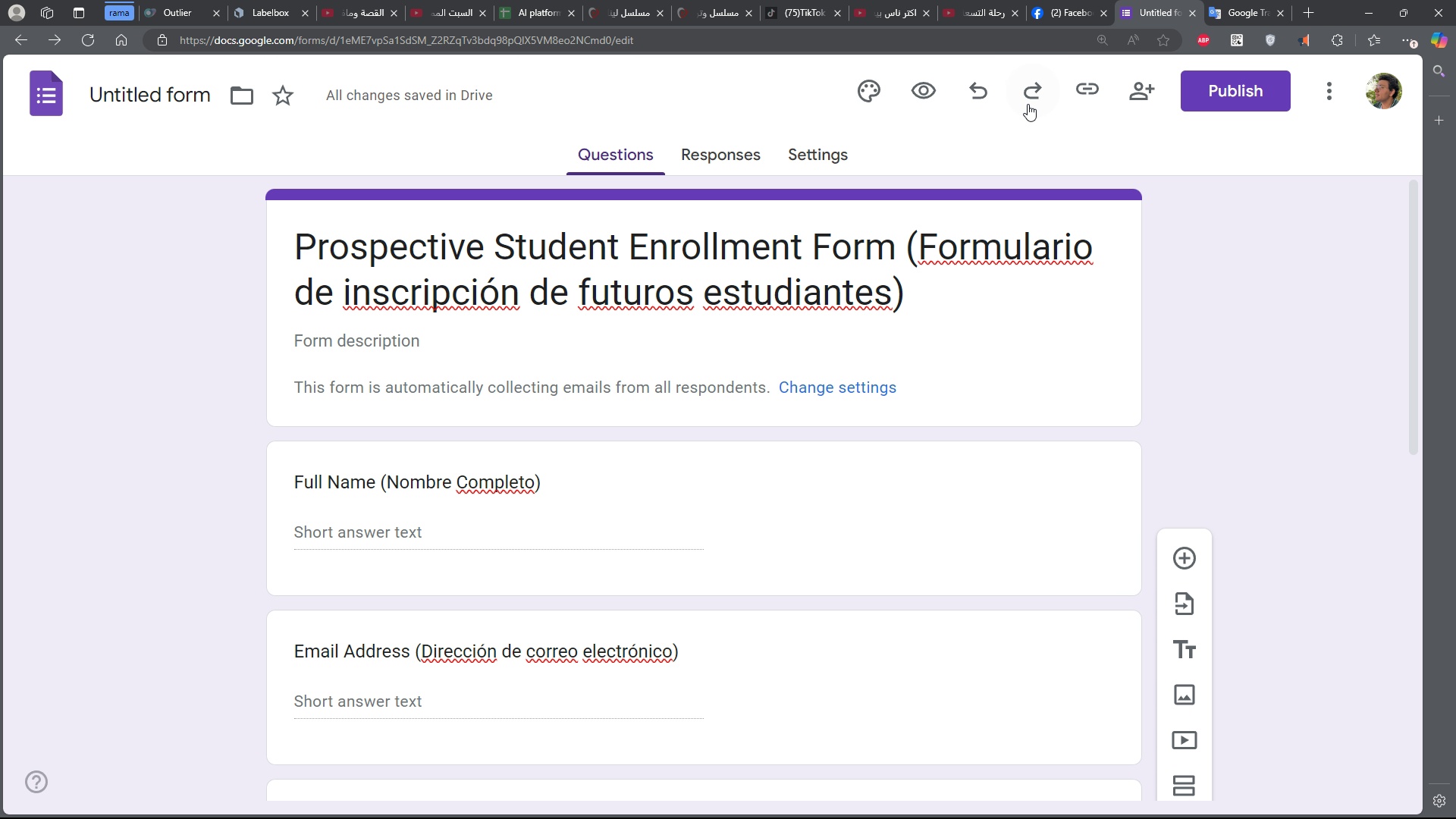 
left_click([930, 86])
 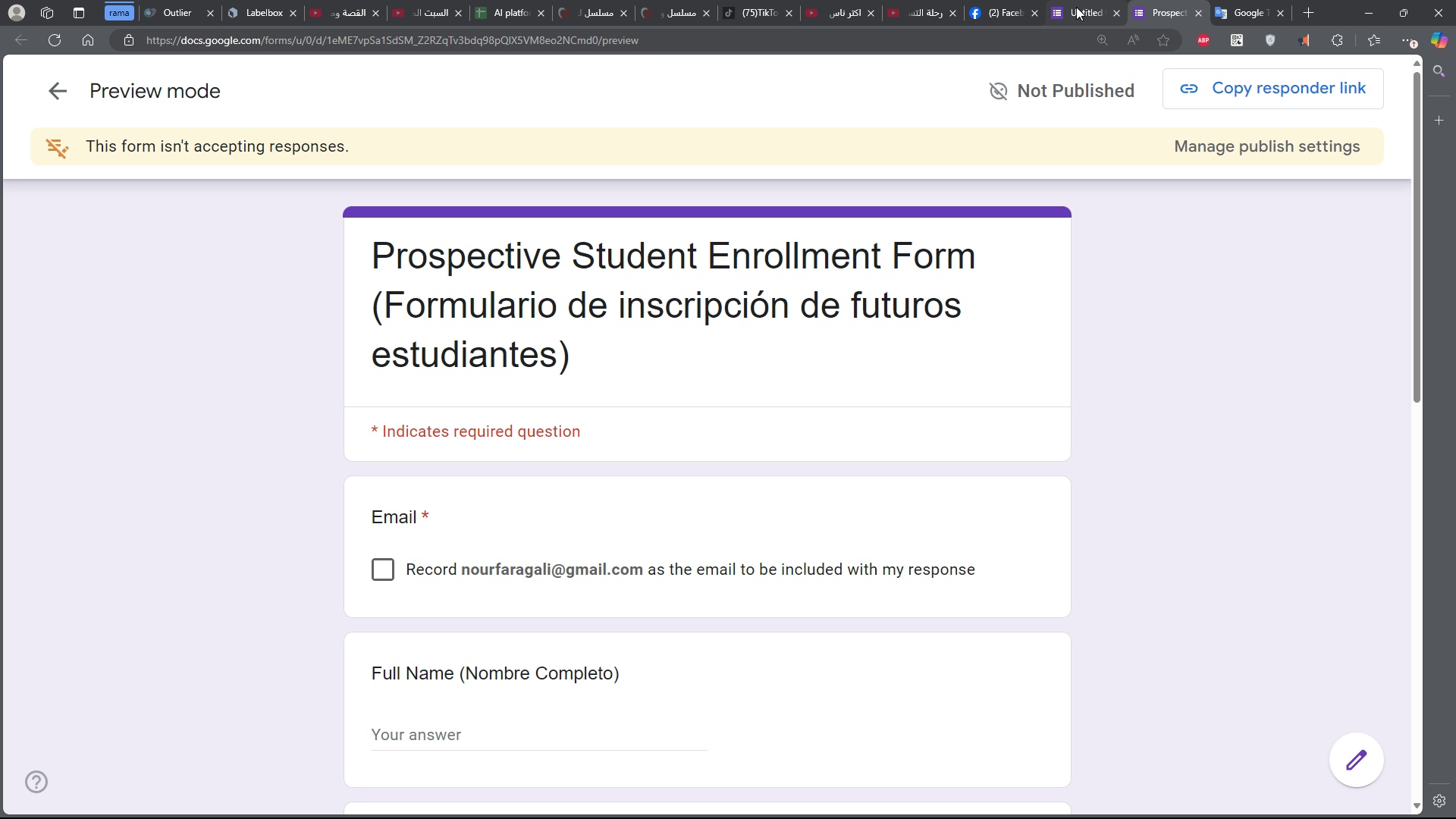 
left_click([1072, 0])
 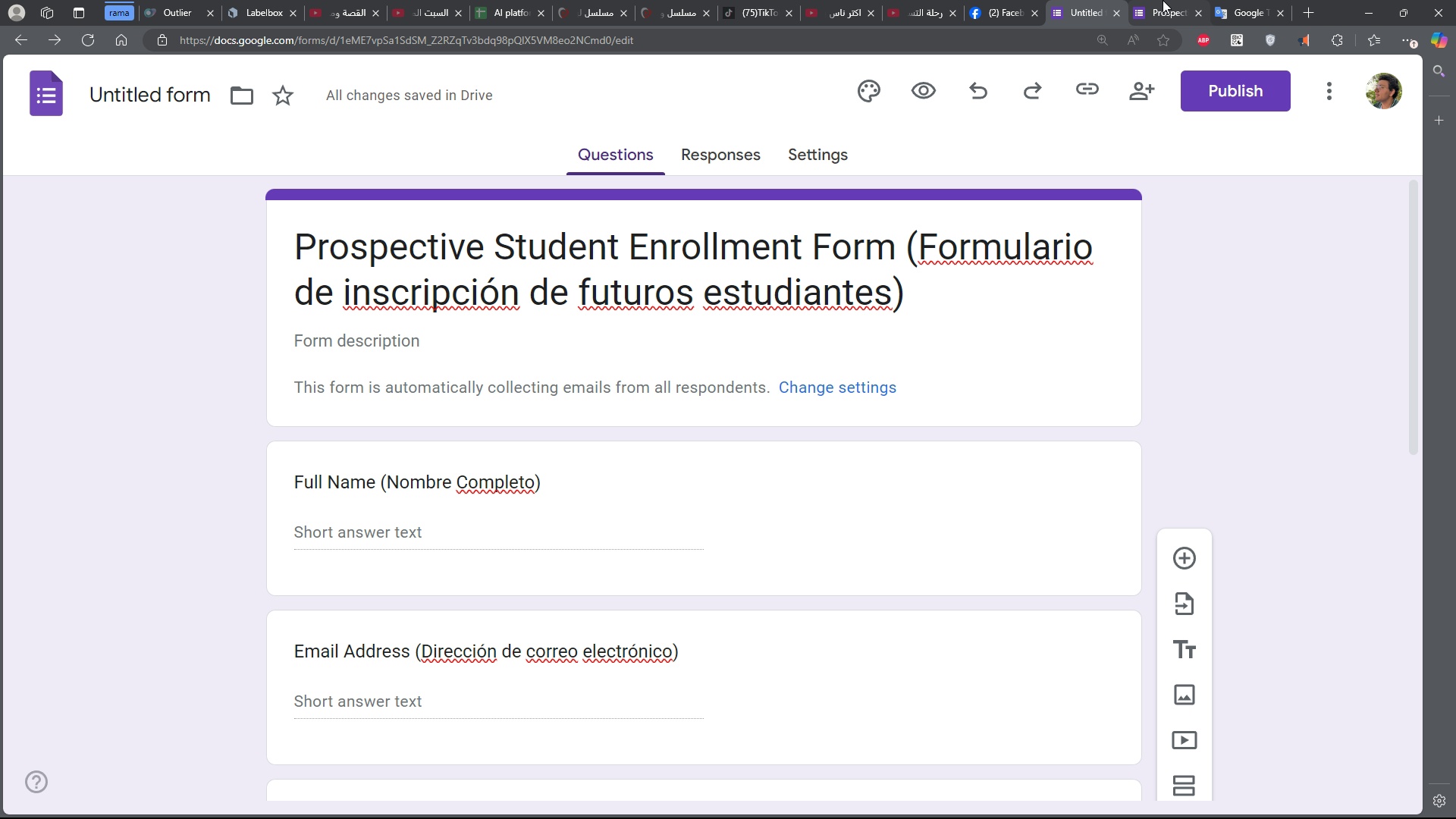 
middle_click([1163, 0])
 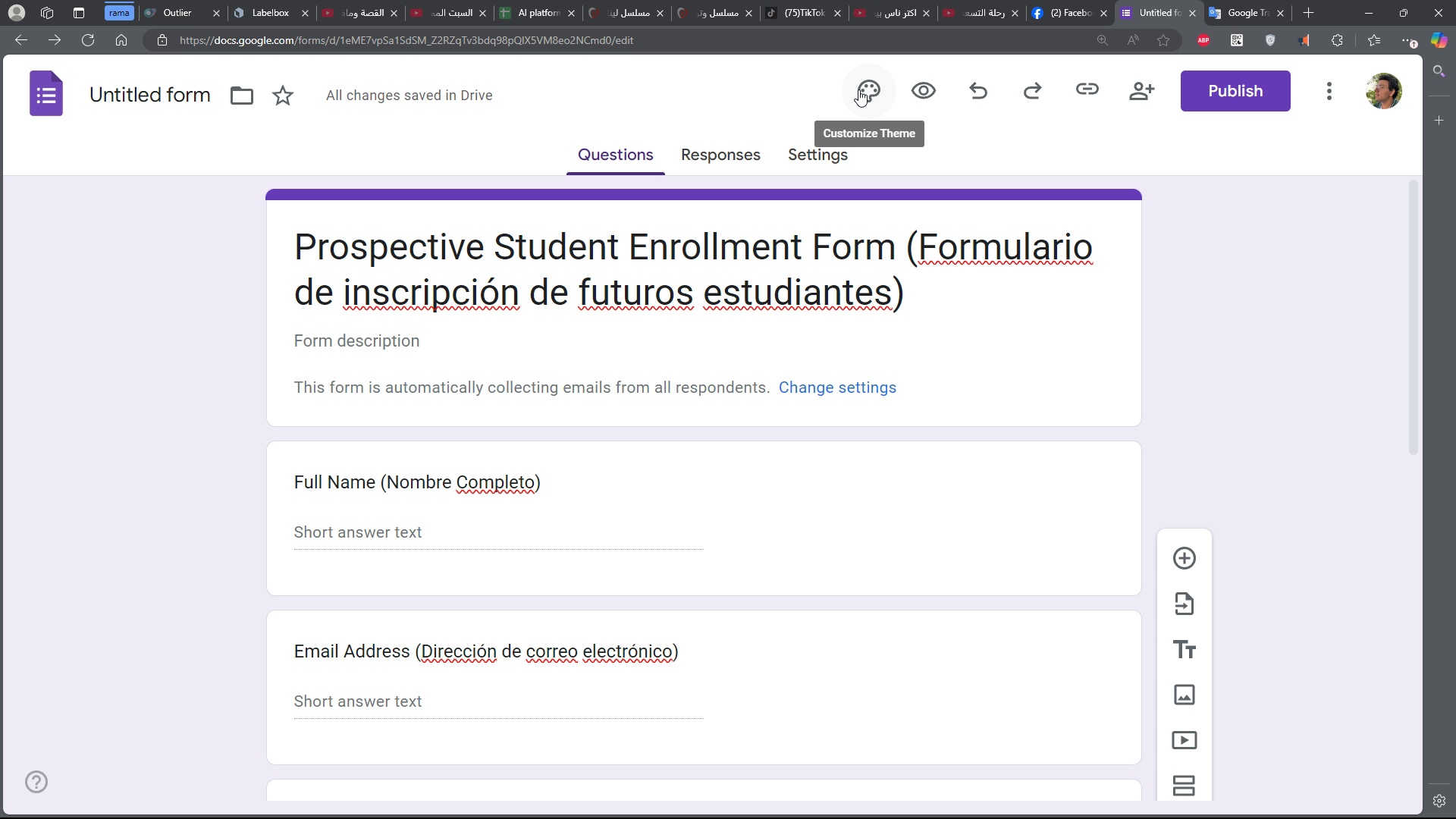 
left_click([858, 89])
 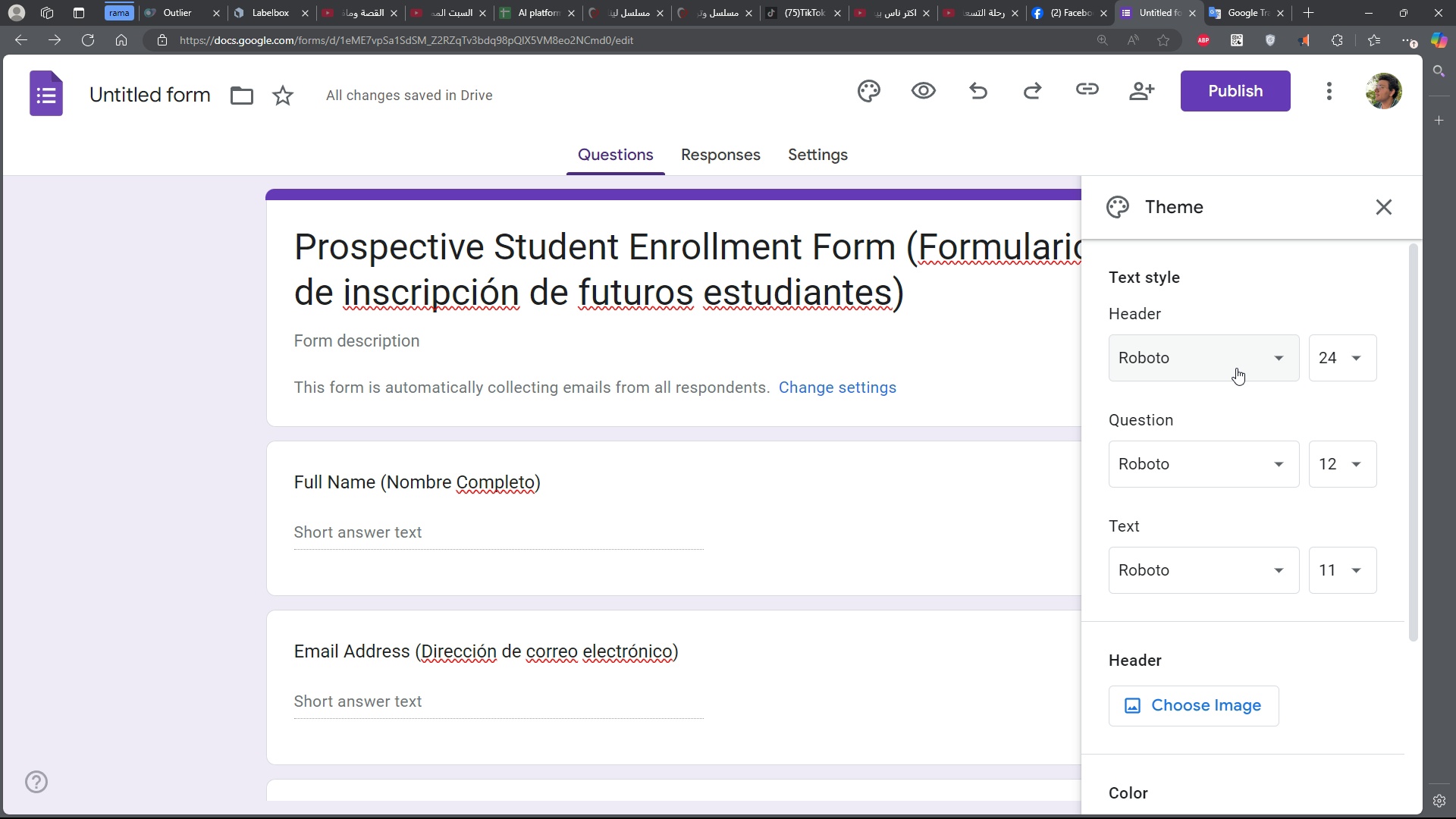 
left_click([1249, 362])
 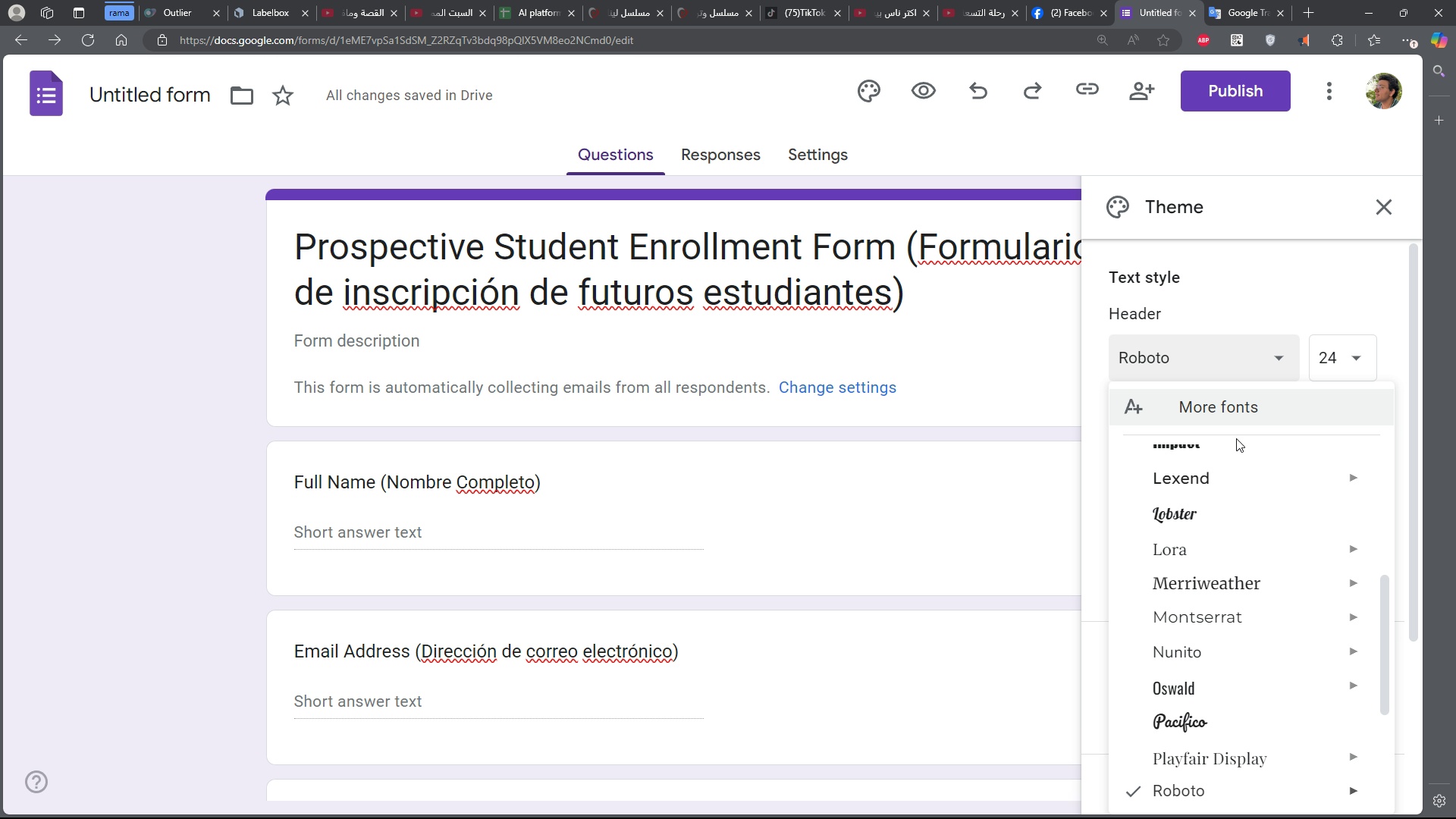 
mouse_move([1231, 505])
 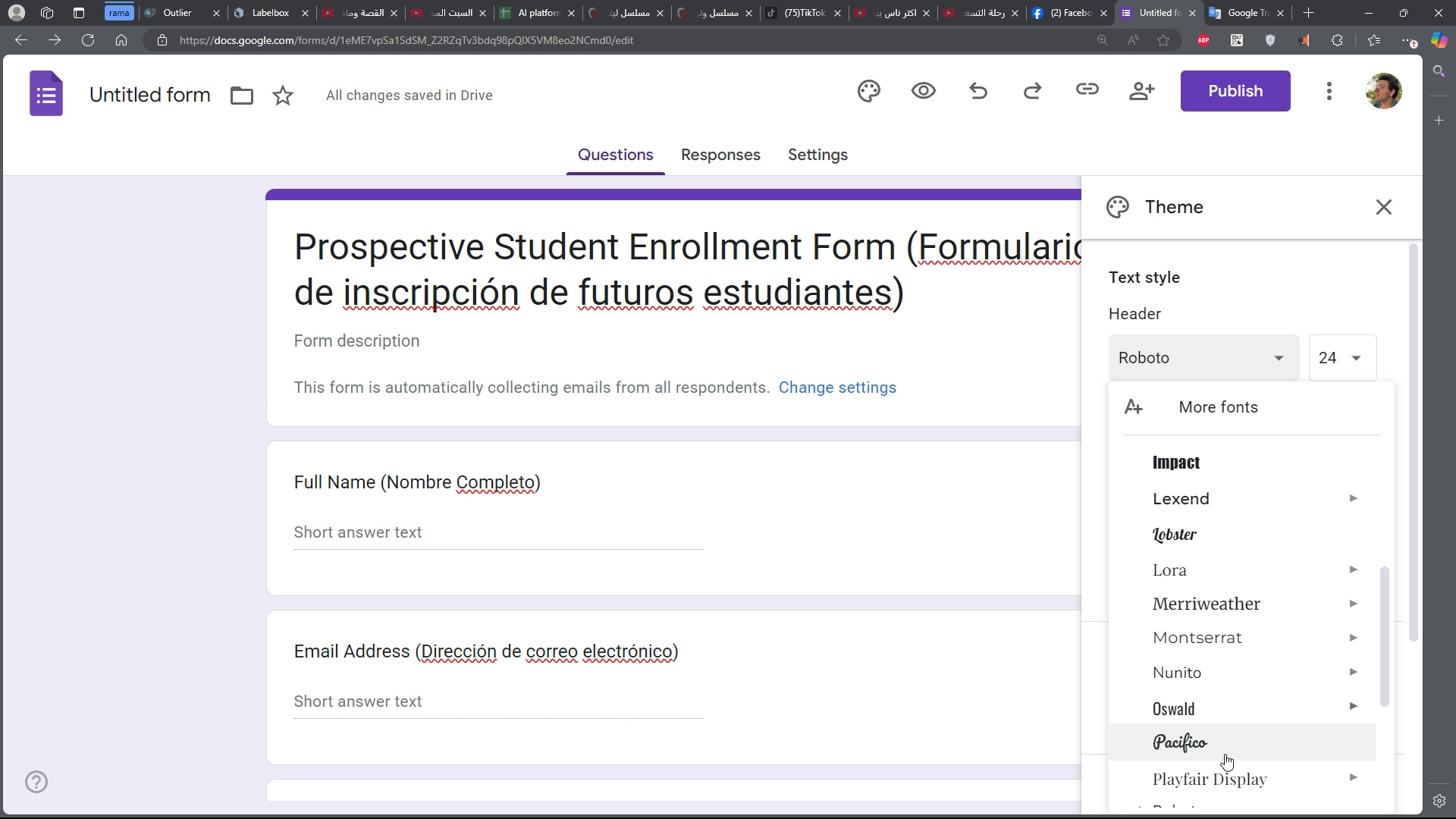 
scroll: coordinate [1258, 704], scroll_direction: down, amount: 3.0
 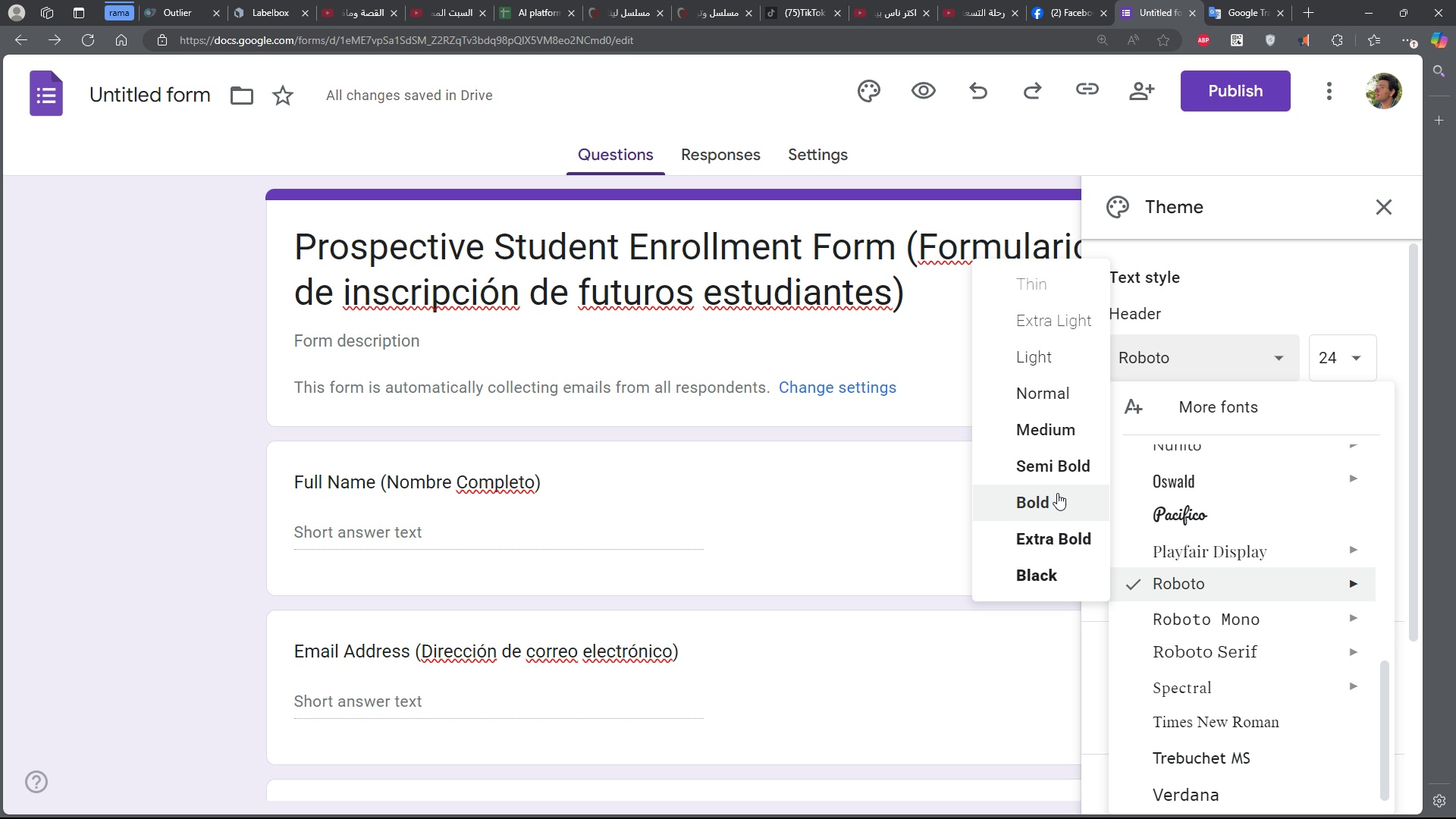 
left_click([1060, 510])
 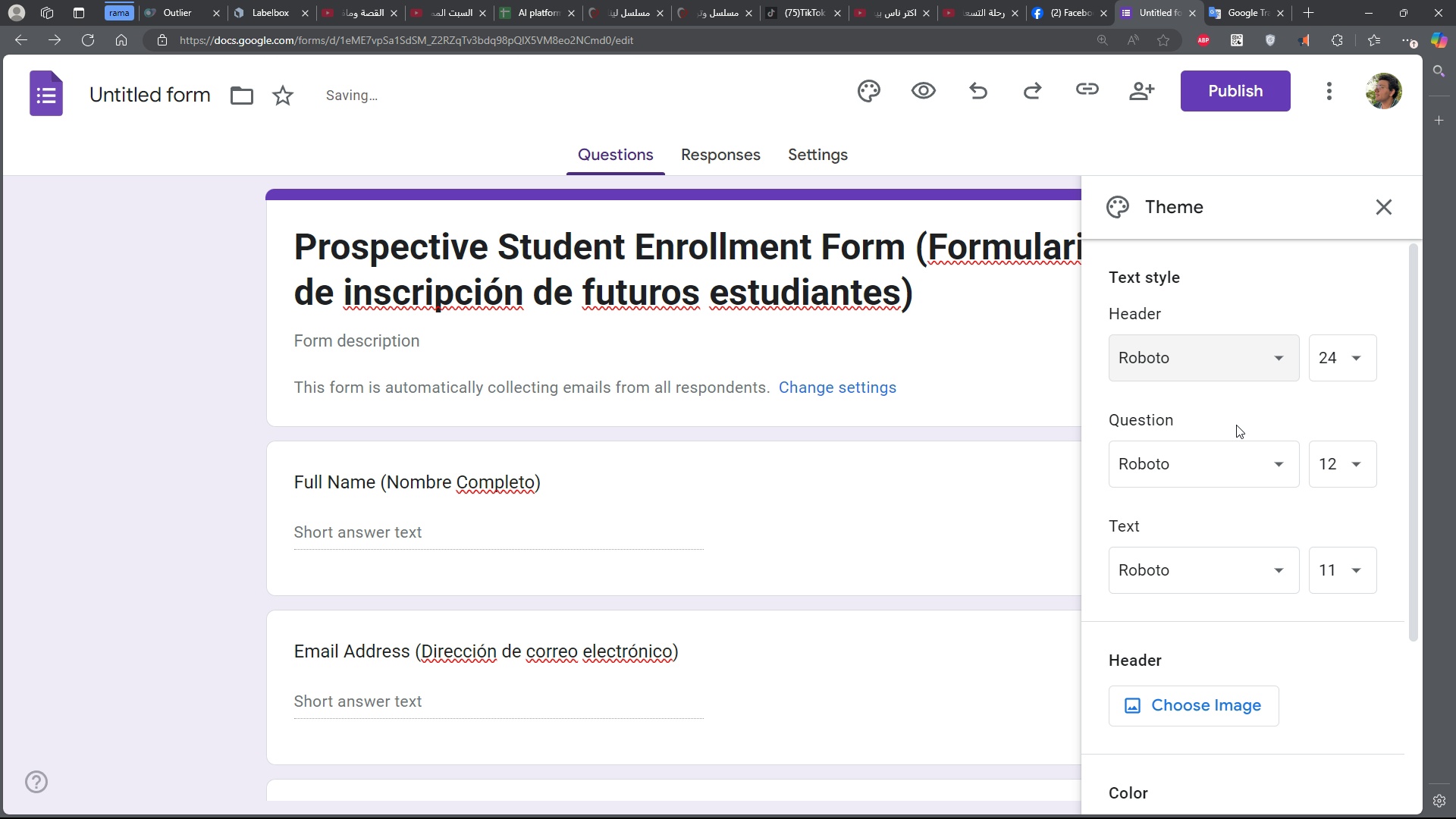 
left_click([1231, 457])
 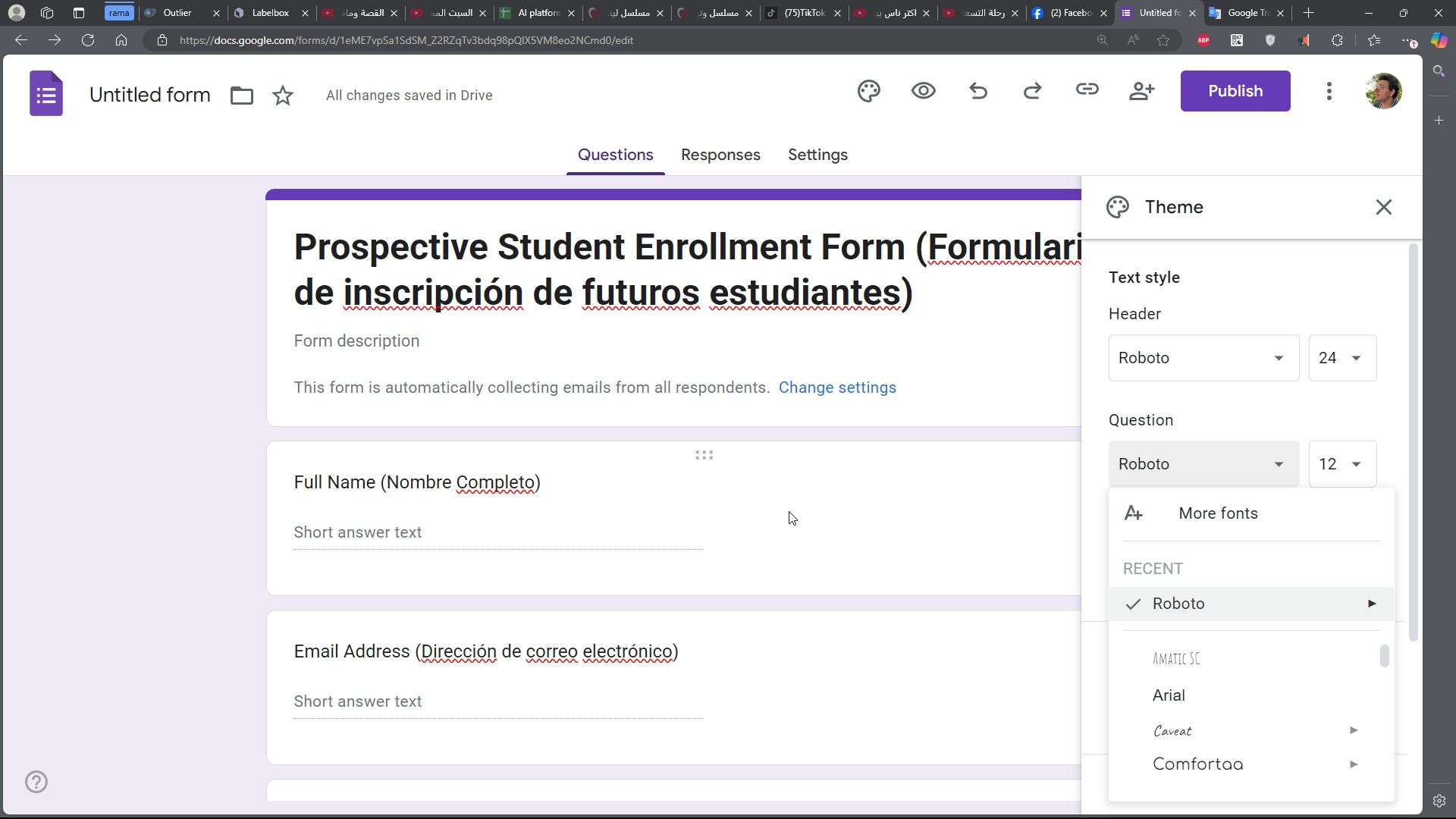 
scroll: coordinate [775, 520], scroll_direction: down, amount: 5.0
 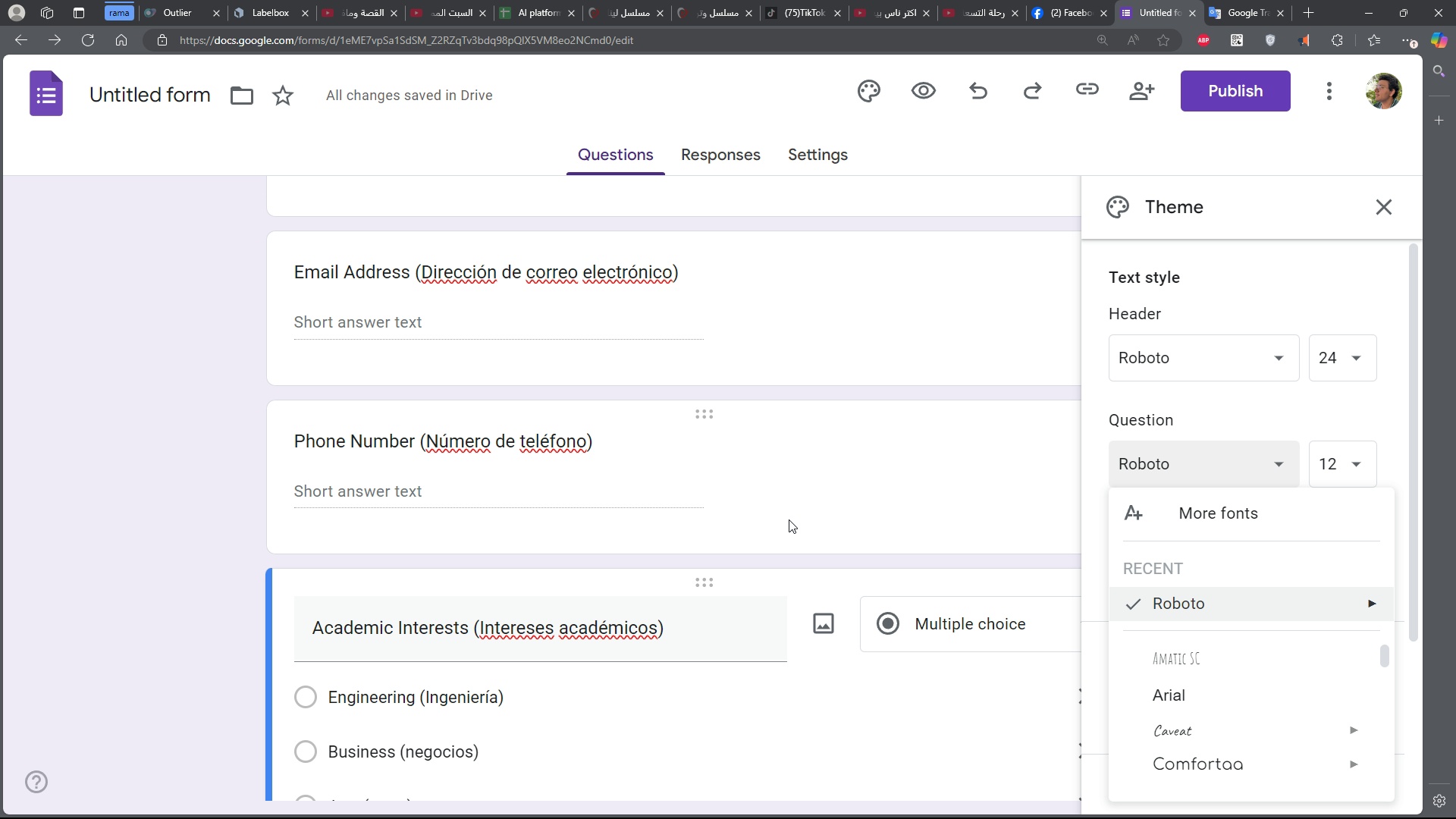 
scroll: coordinate [789, 519], scroll_direction: up, amount: 5.0
 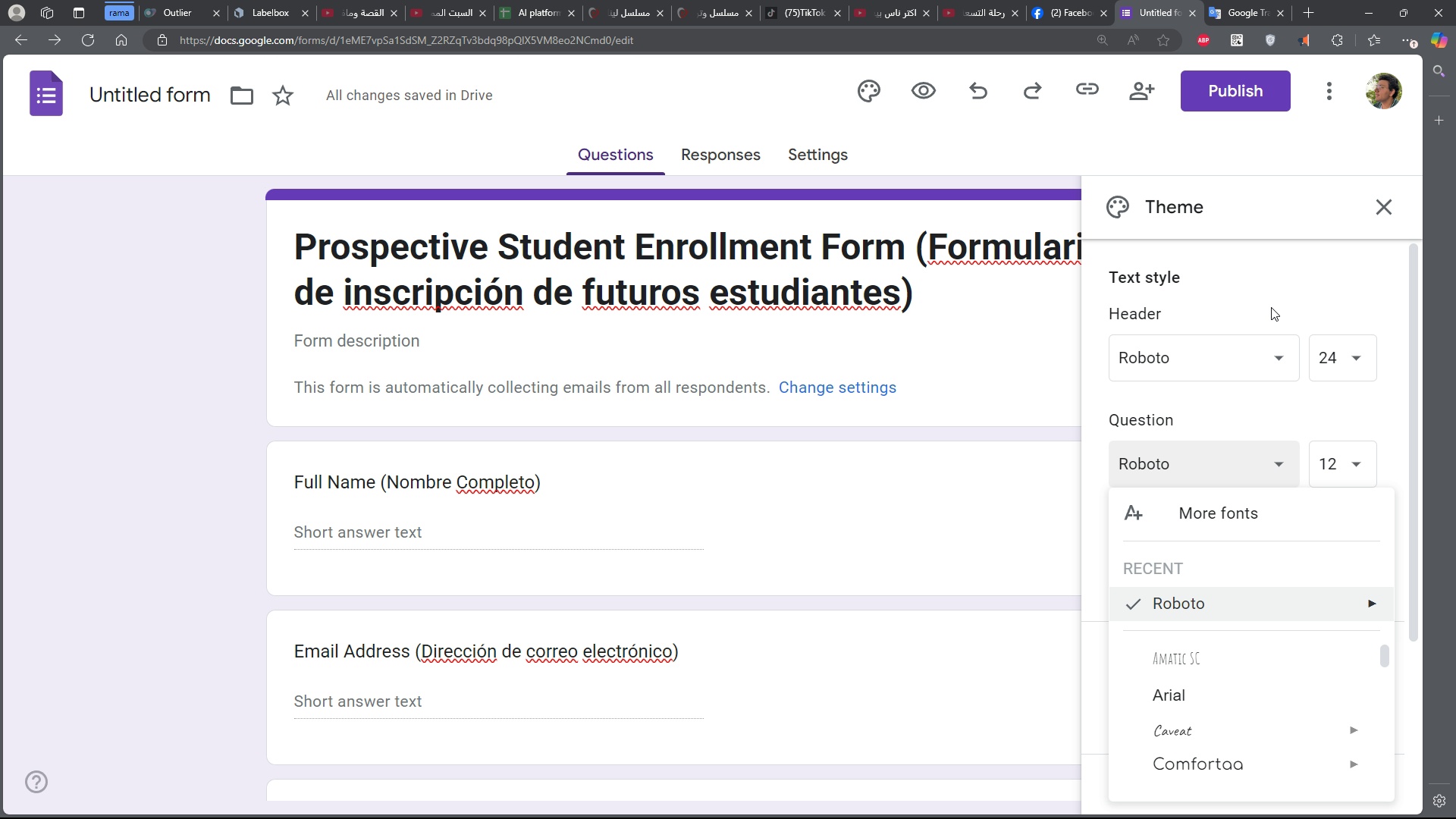 
left_click([1271, 307])
 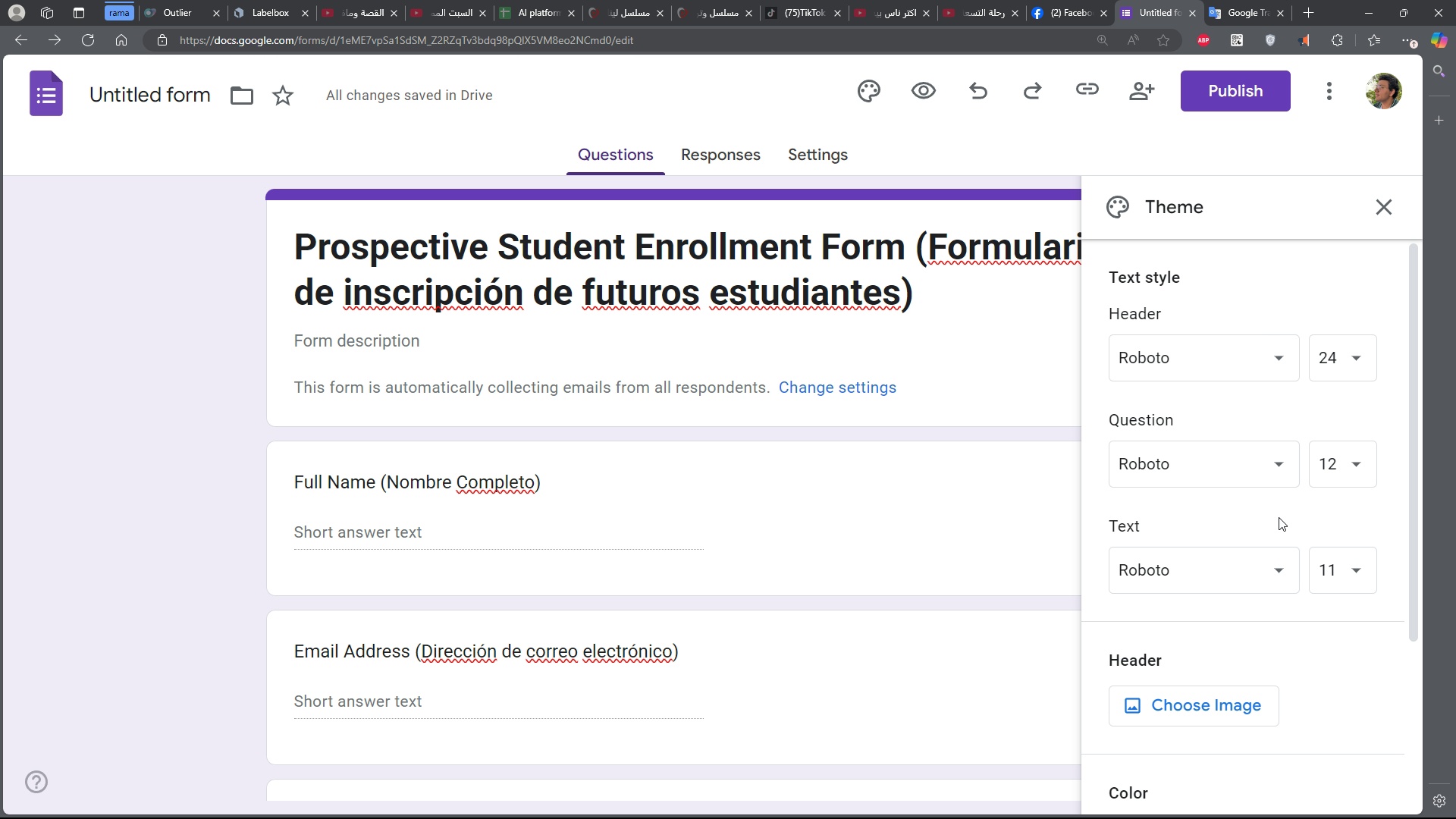 
scroll: coordinate [1314, 607], scroll_direction: down, amount: 4.0
 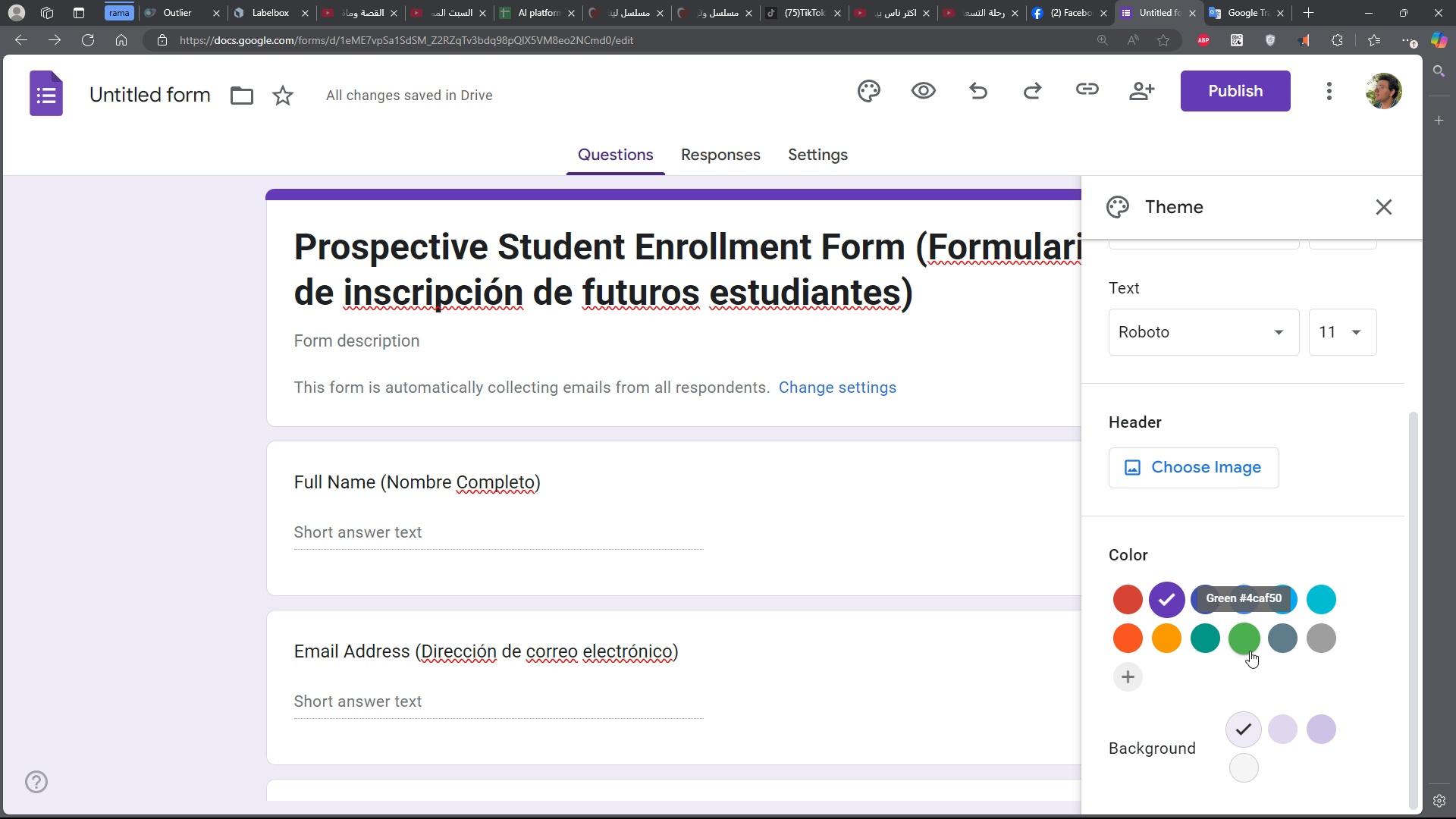 
left_click([1210, 641])
 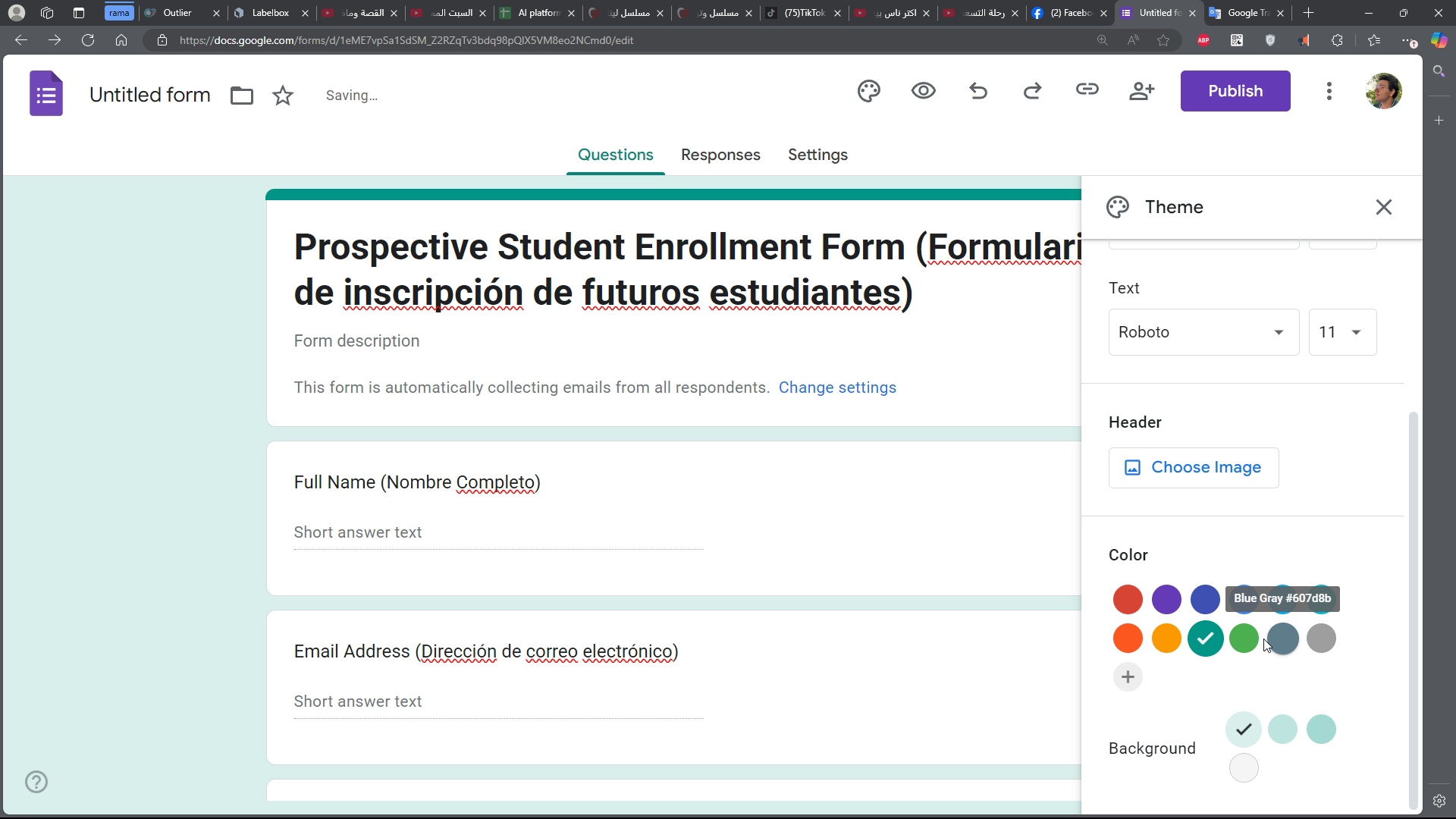 
left_click([1278, 640])
 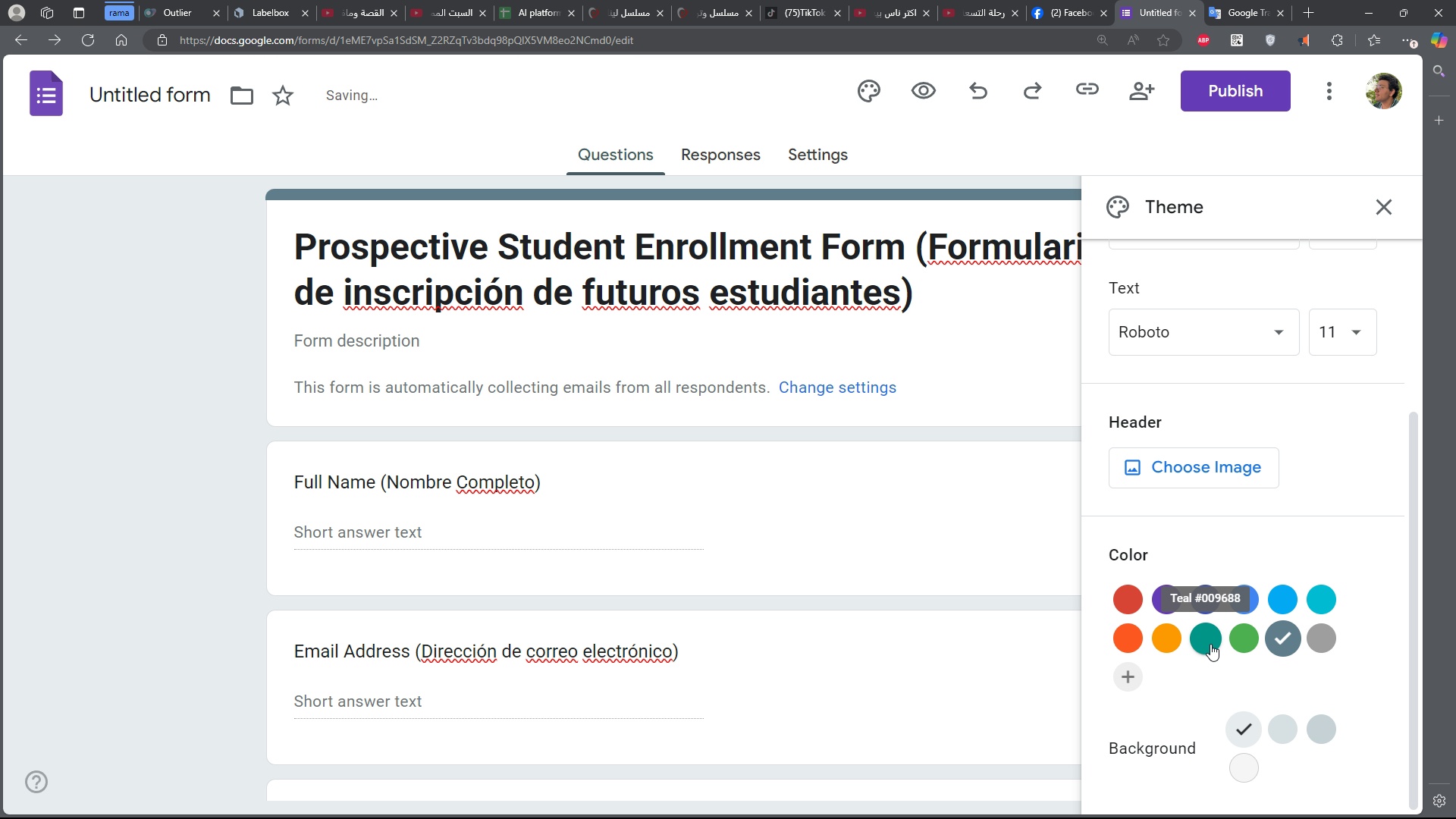 
left_click([1210, 644])
 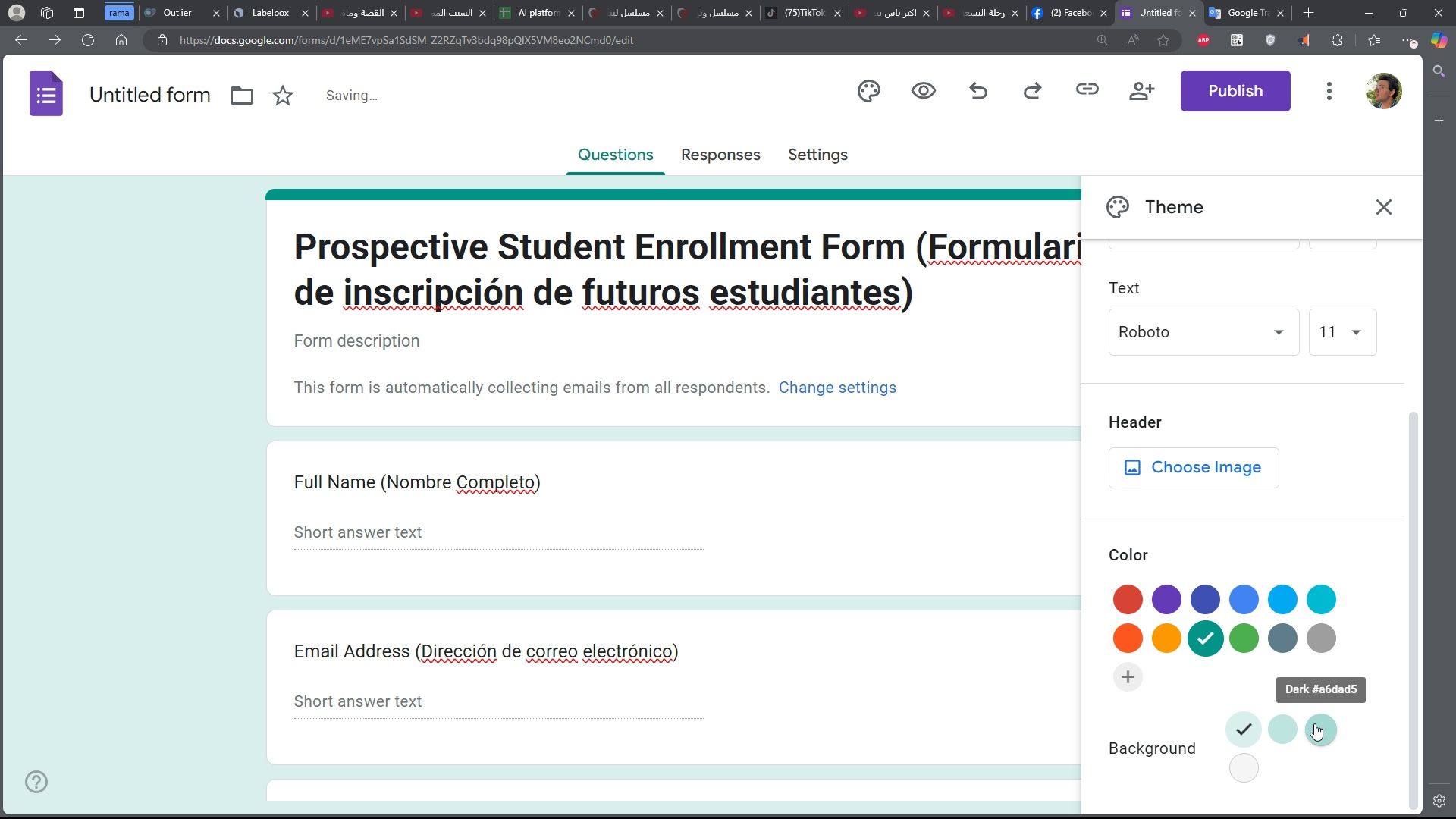 
left_click([1314, 724])
 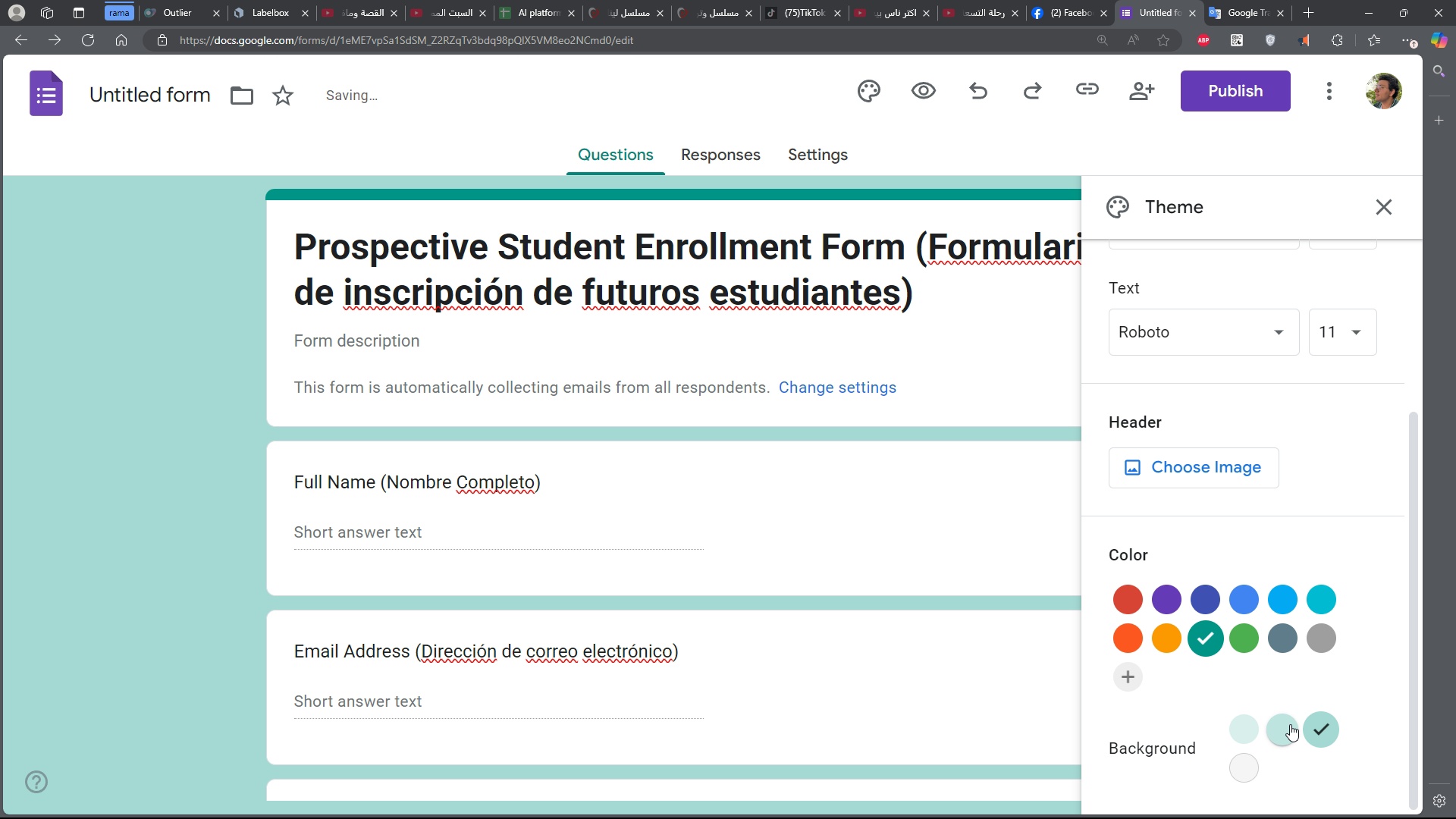 
left_click([1290, 724])
 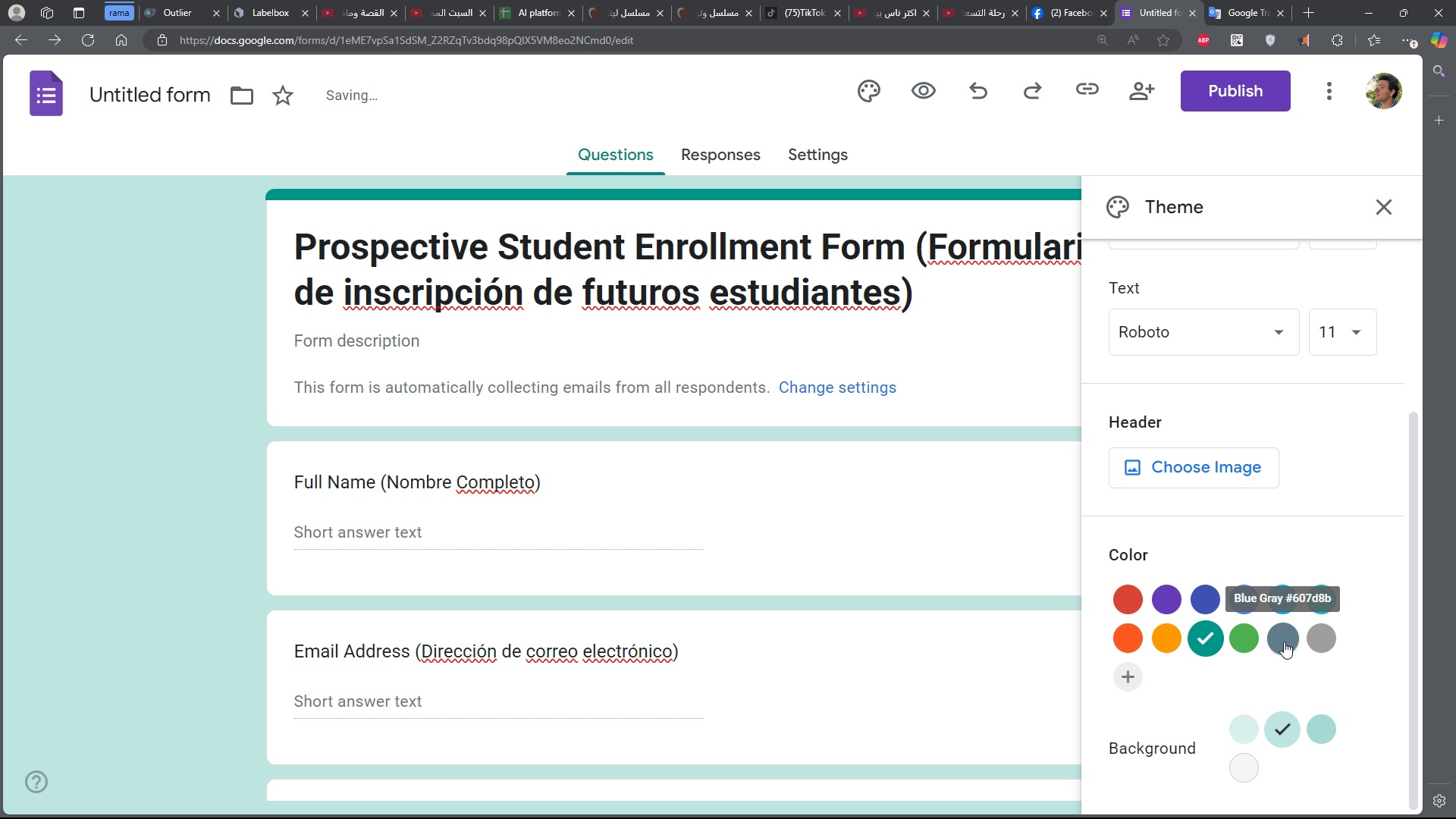 
left_click([1285, 641])
 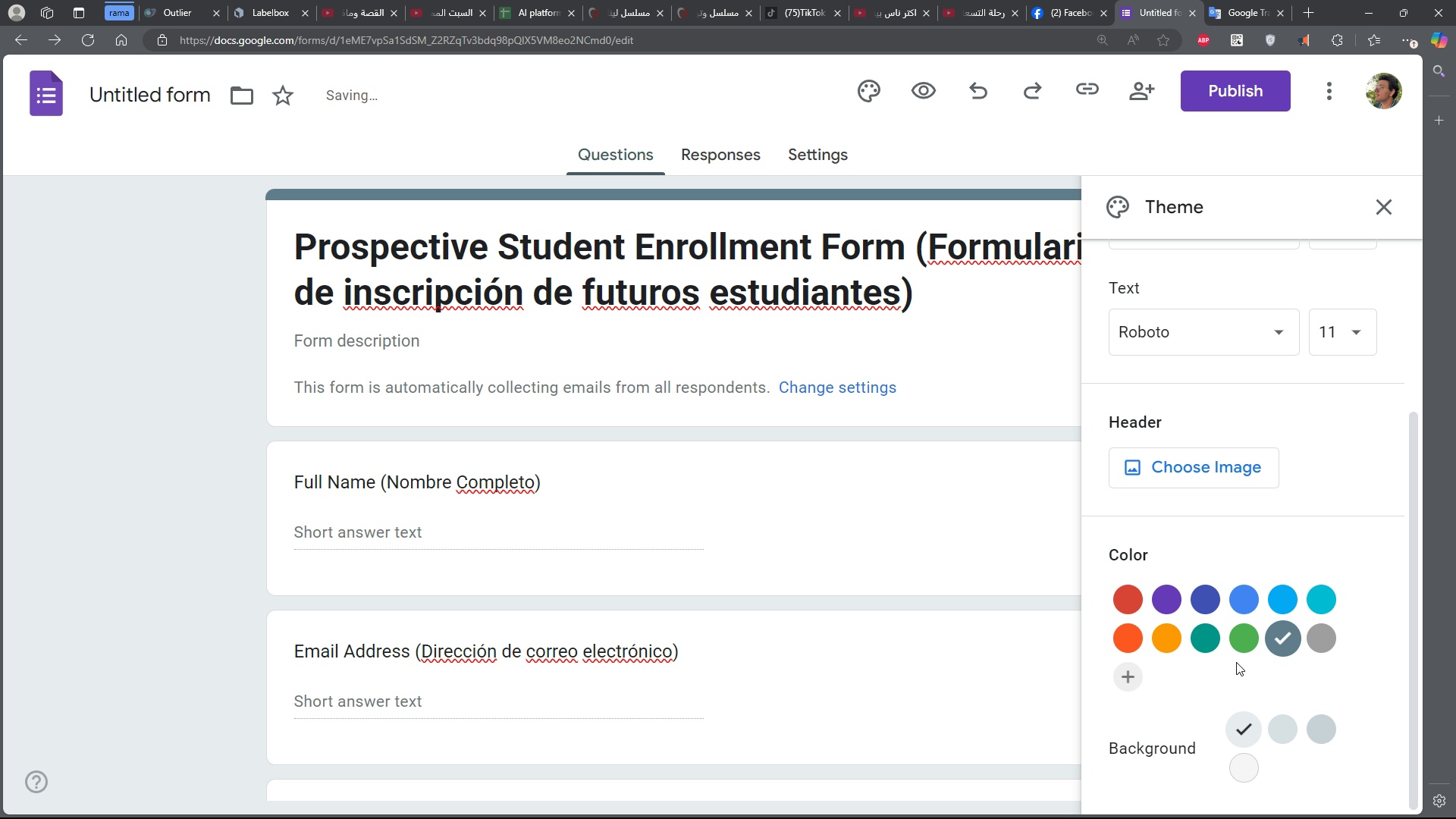 
left_click([1219, 648])
 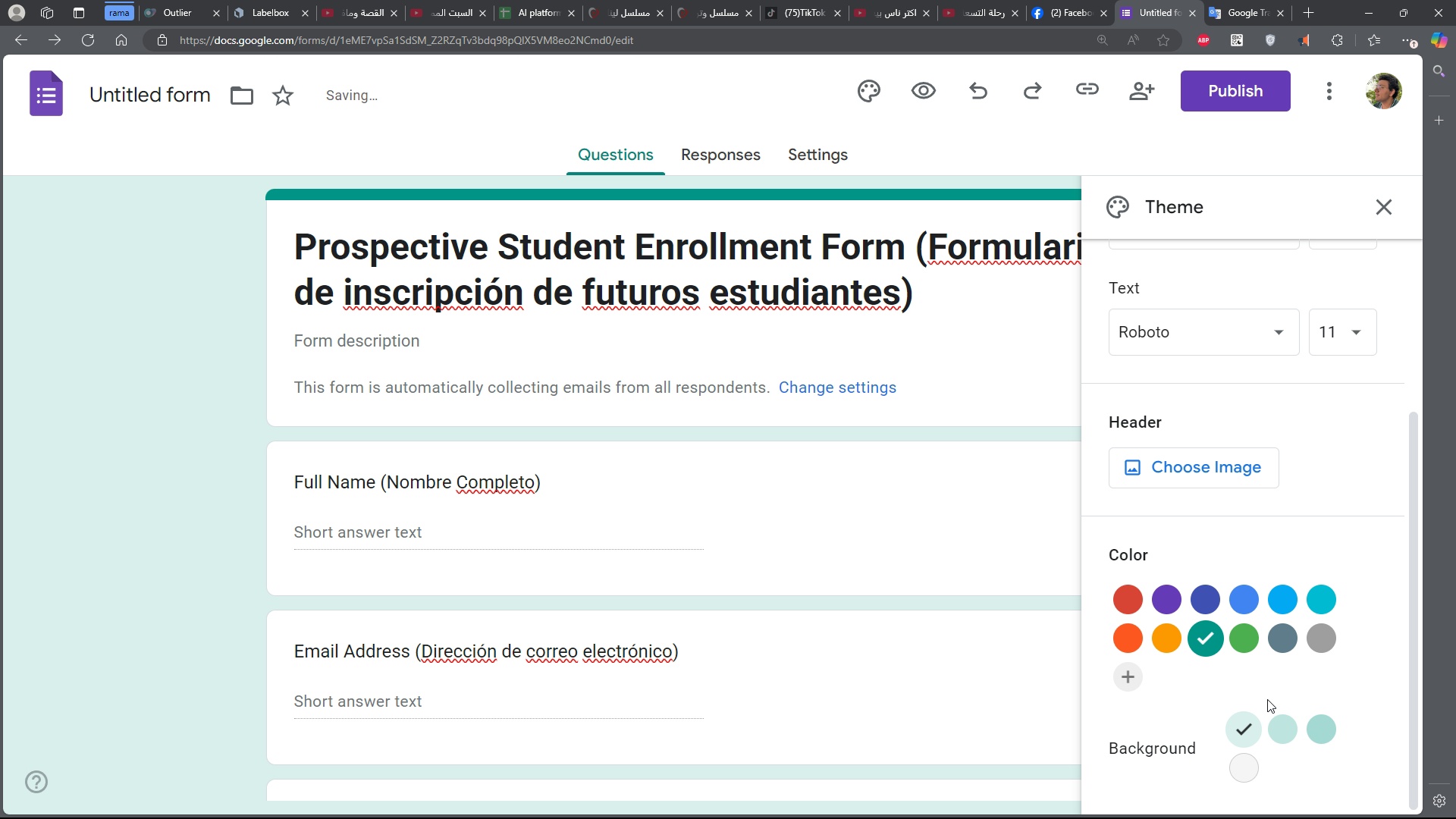 
left_click([1276, 723])